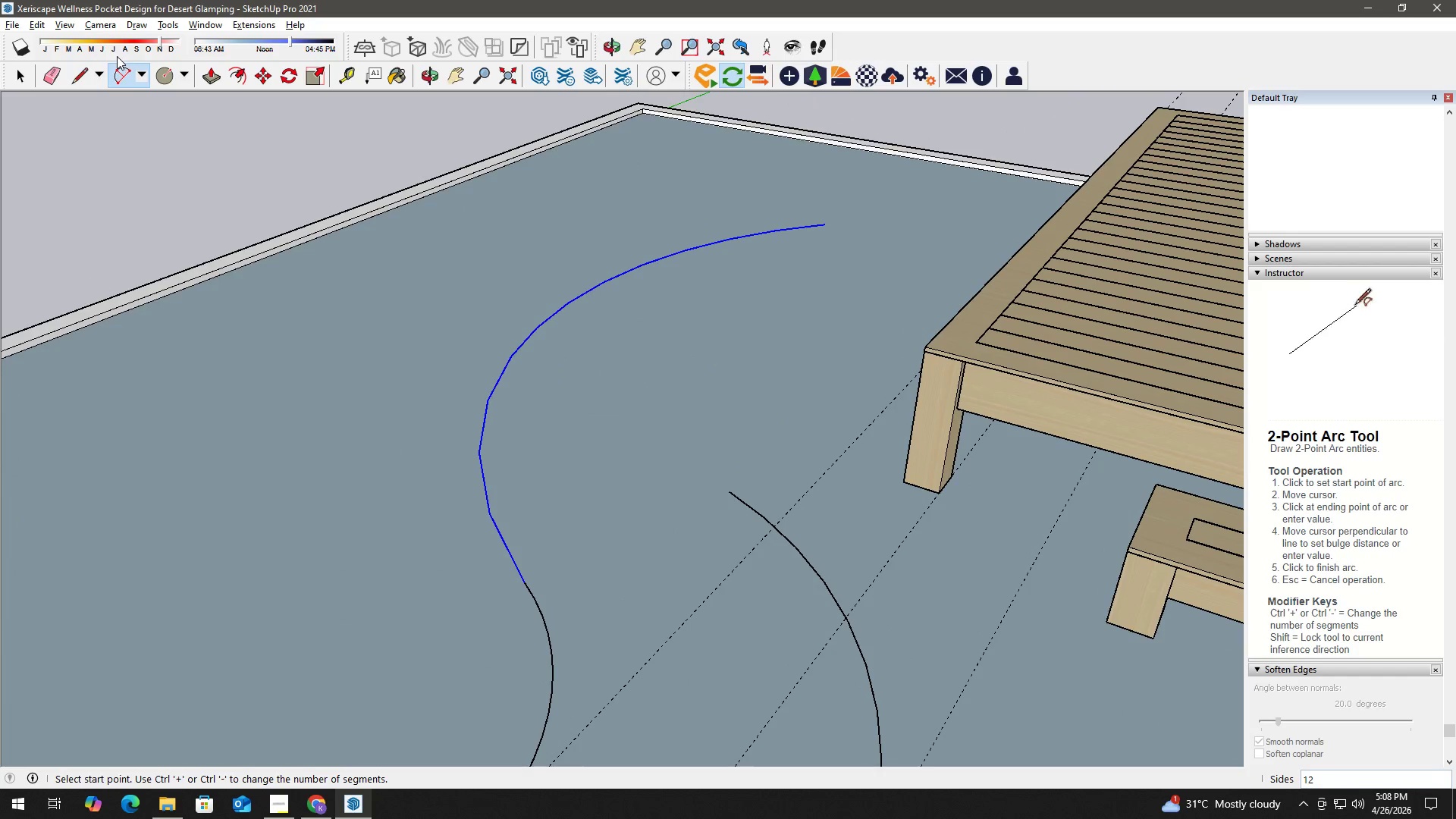 
left_click([140, 71])
 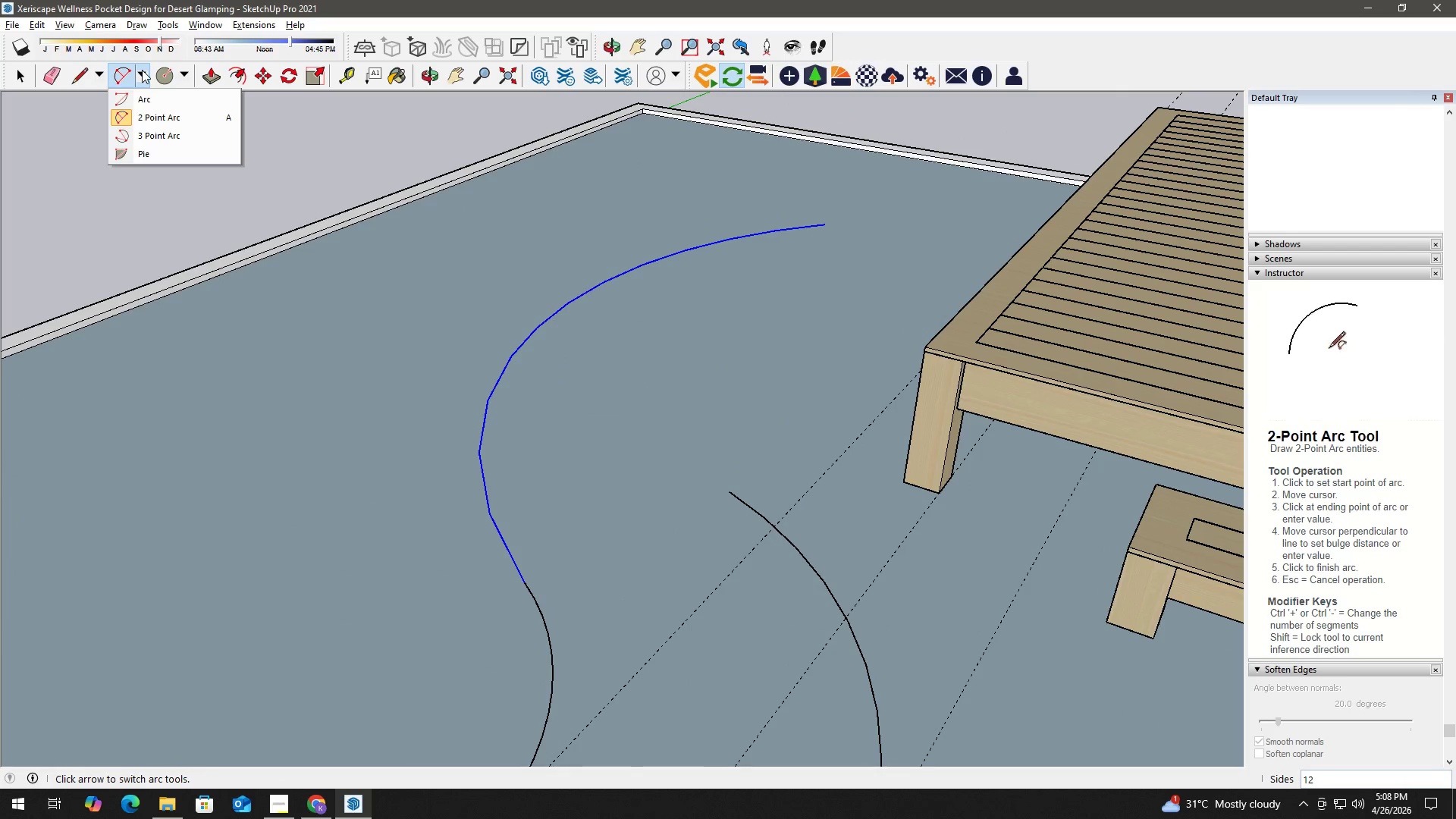 
scroll: coordinate [542, 375], scroll_direction: none, amount: 0.0
 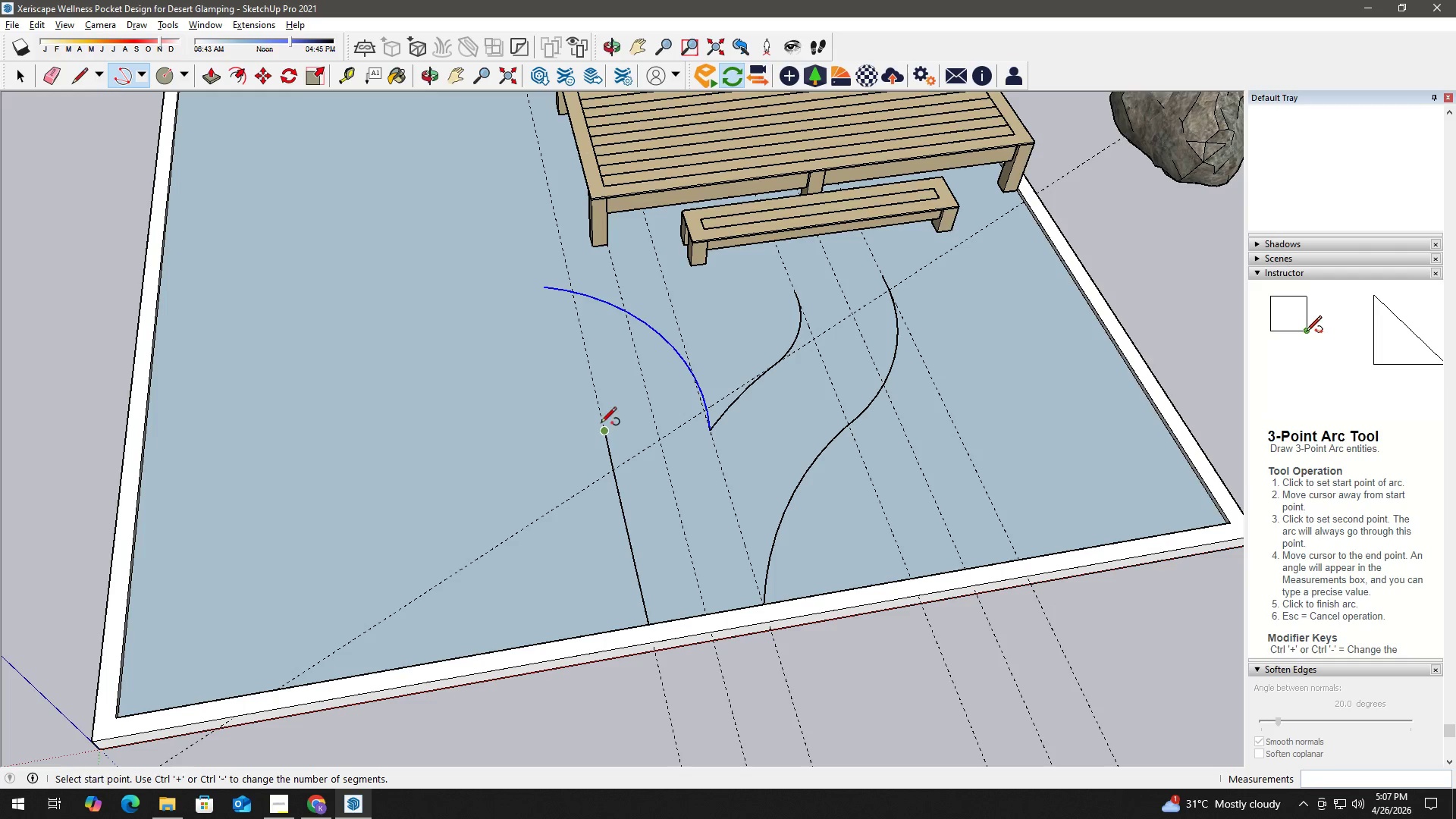 
left_click([166, 134])
 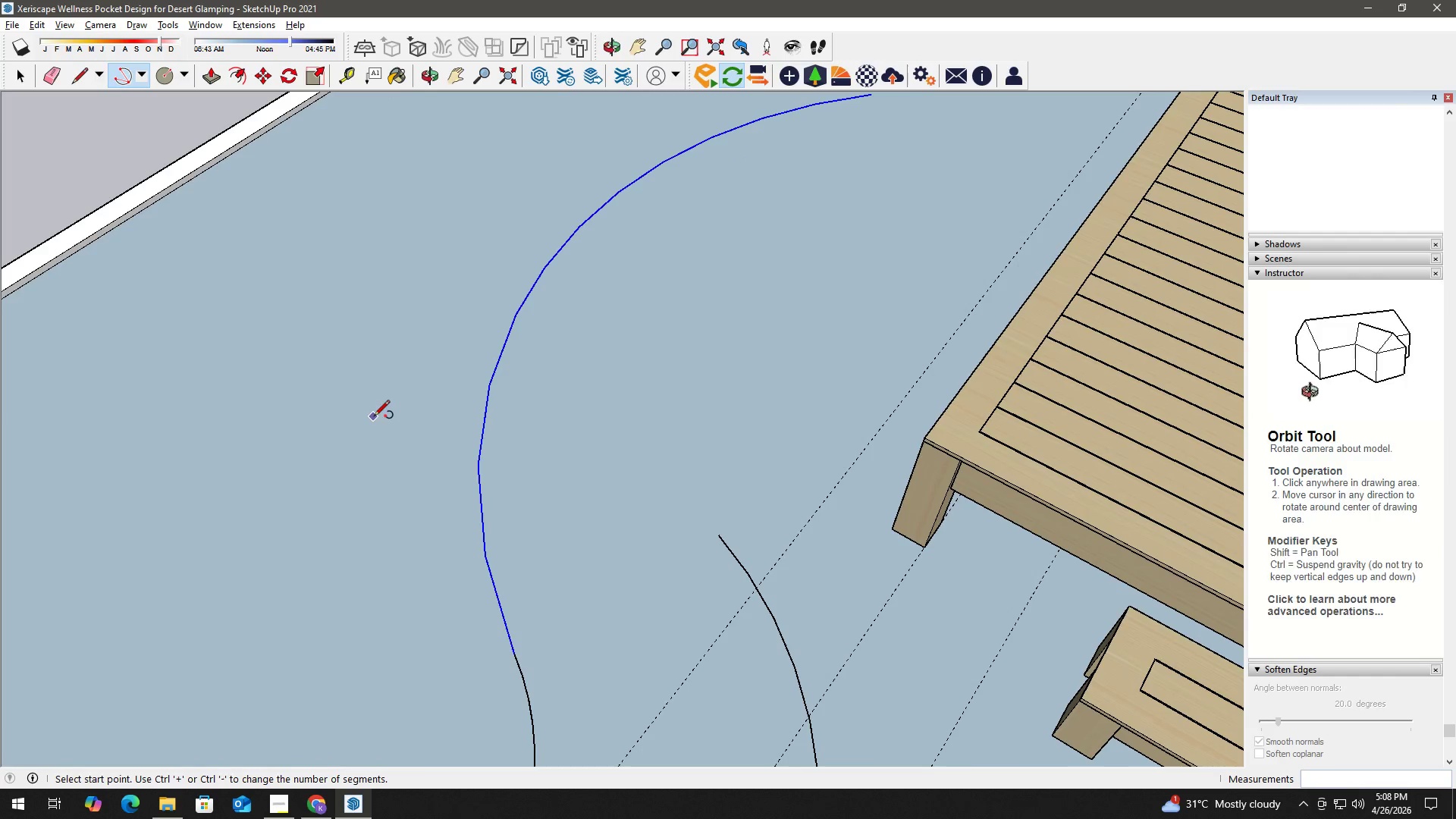 
left_click_drag(start_coordinate=[654, 516], to_coordinate=[651, 508])
 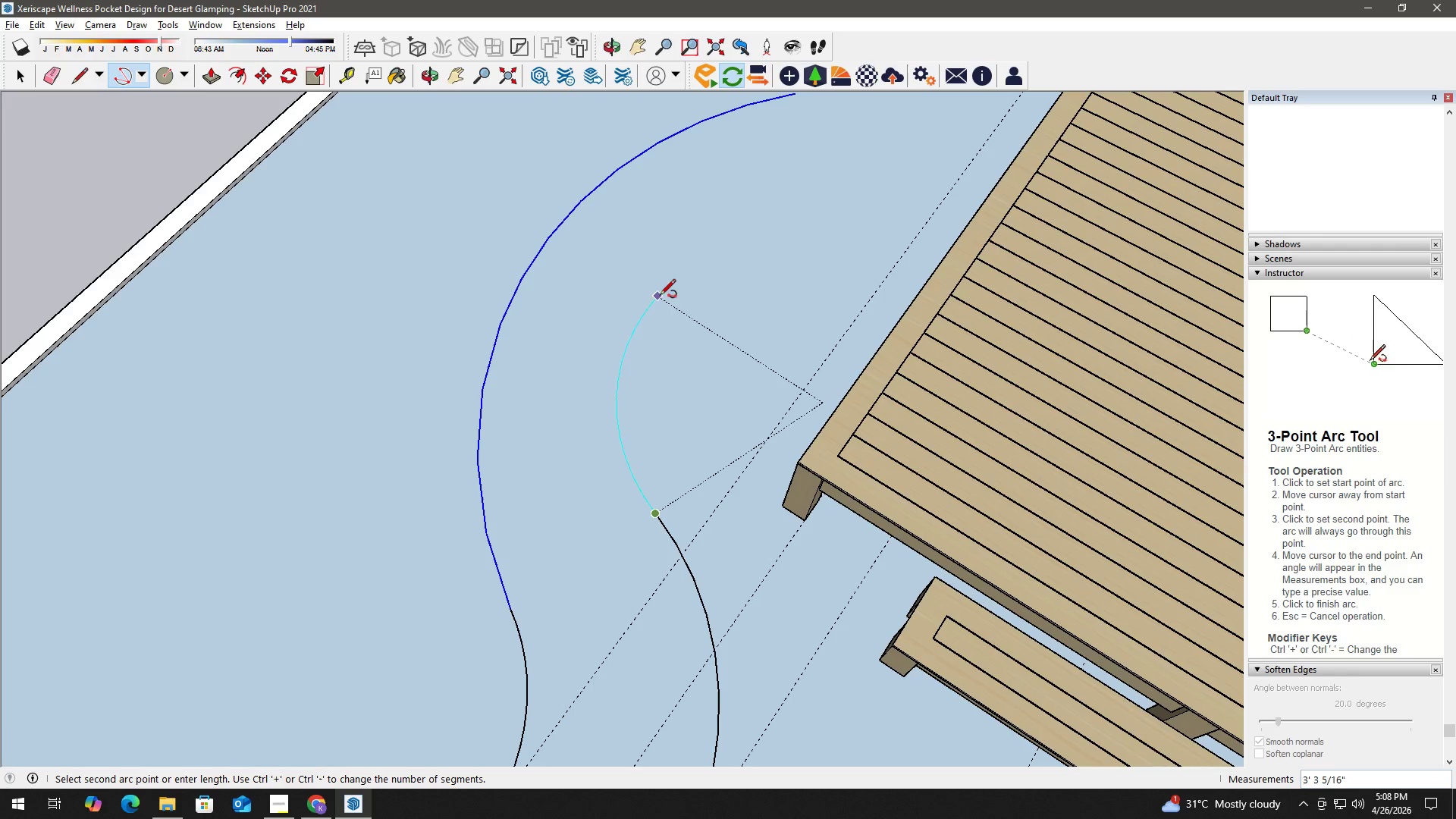 
scroll: coordinate [485, 336], scroll_direction: down, amount: 3.0
 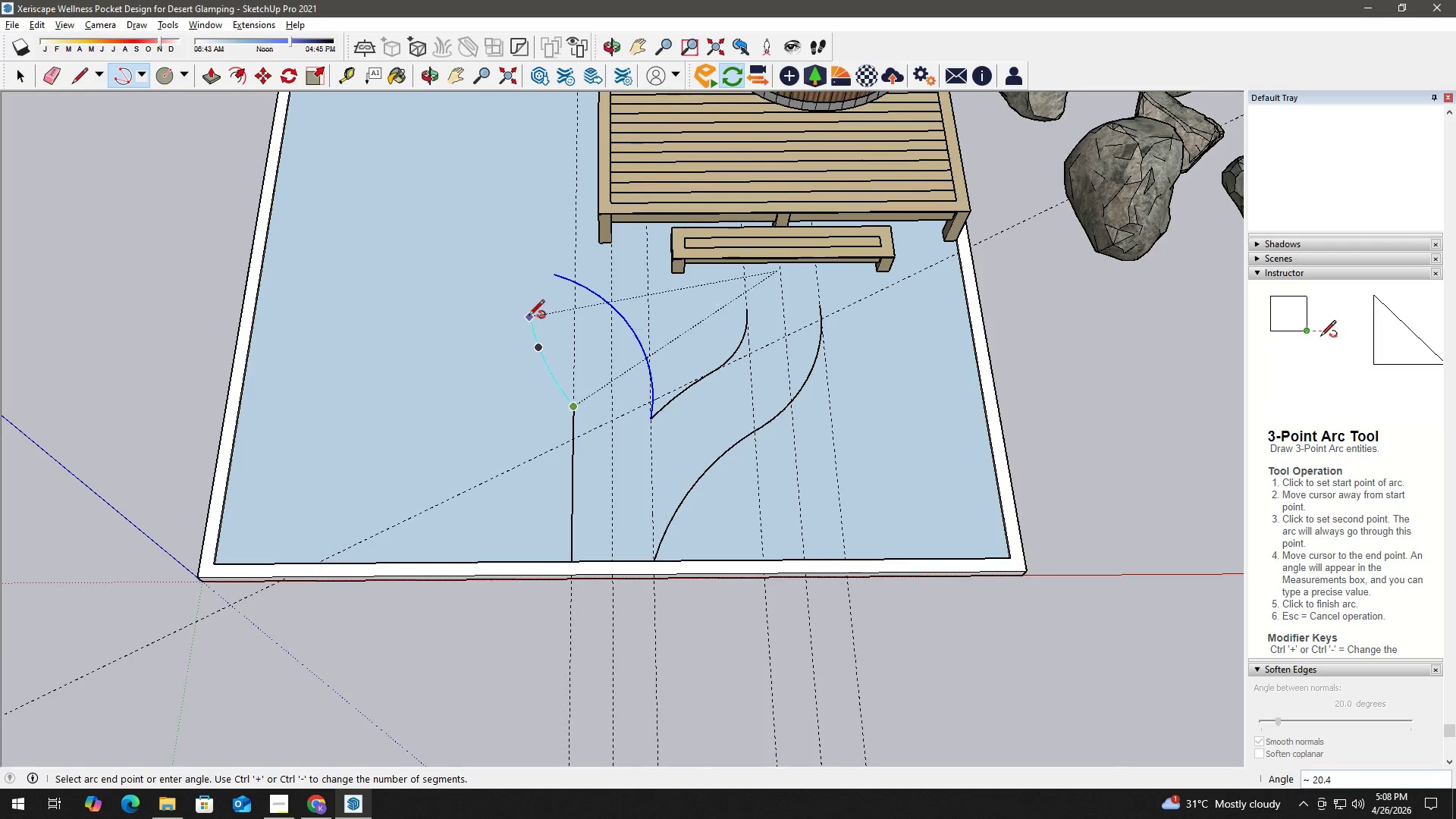 
wait(5.83)
 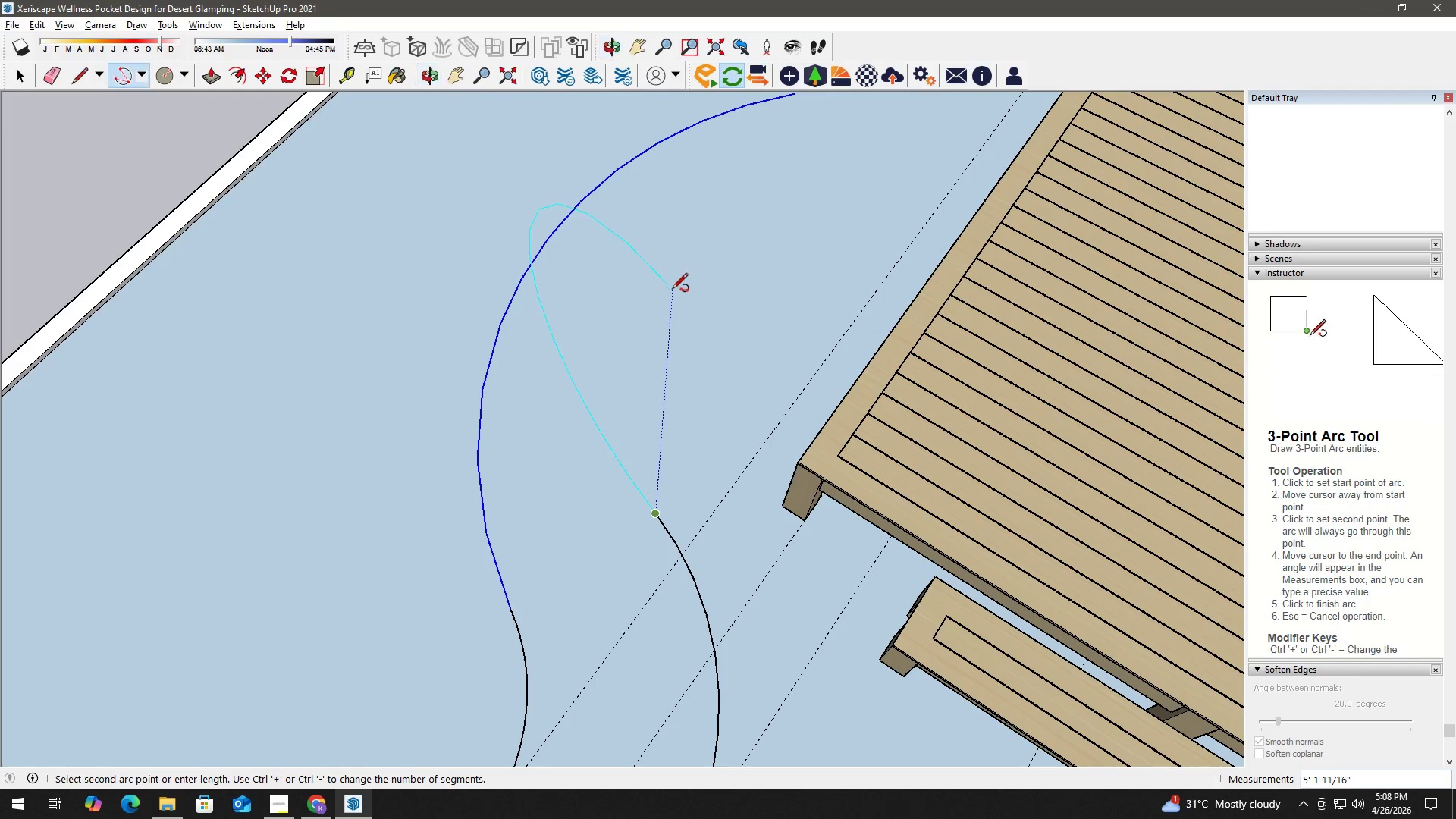 
left_click([662, 300])
 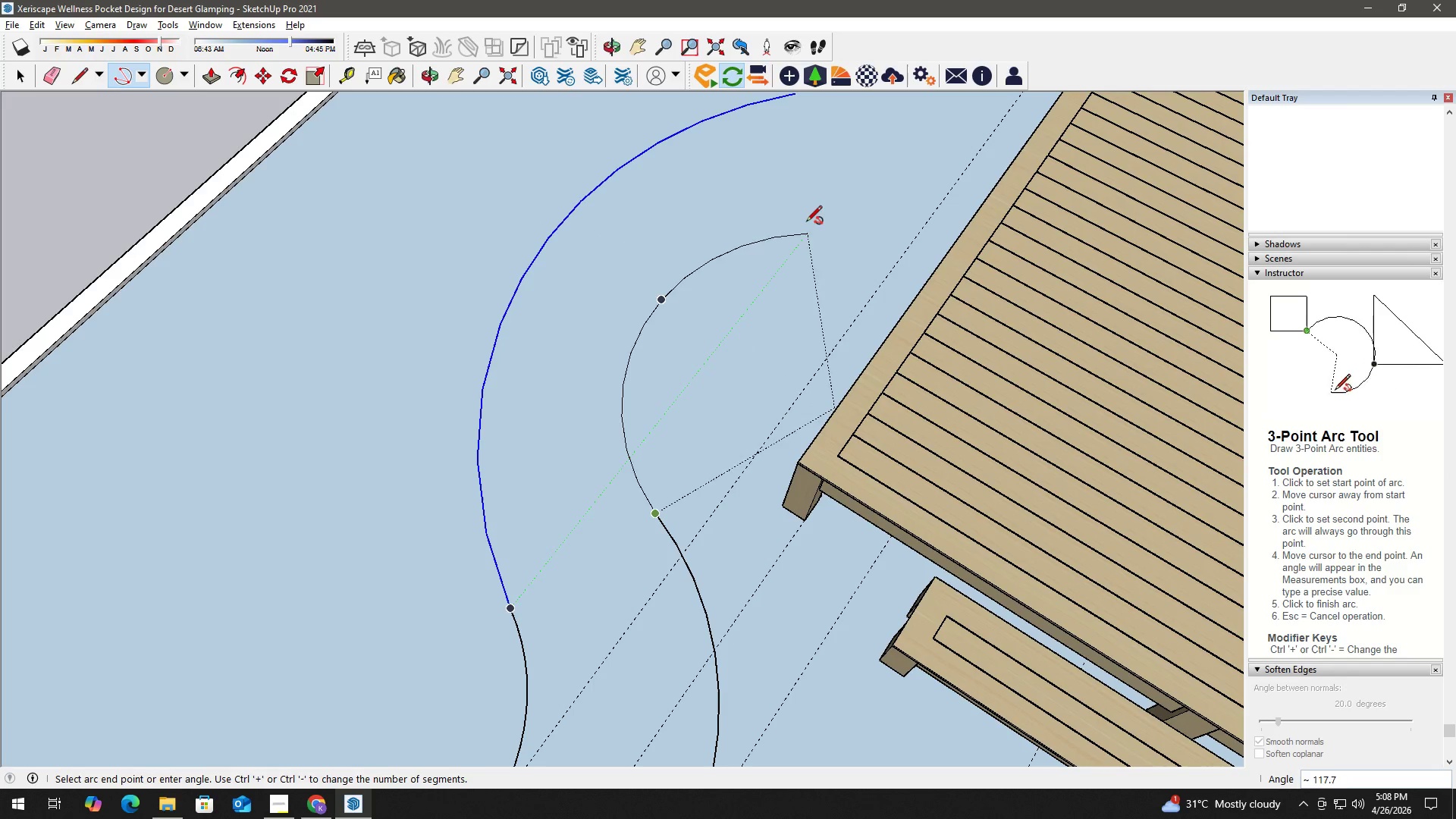 
hold_key(key=ShiftLeft, duration=0.42)
 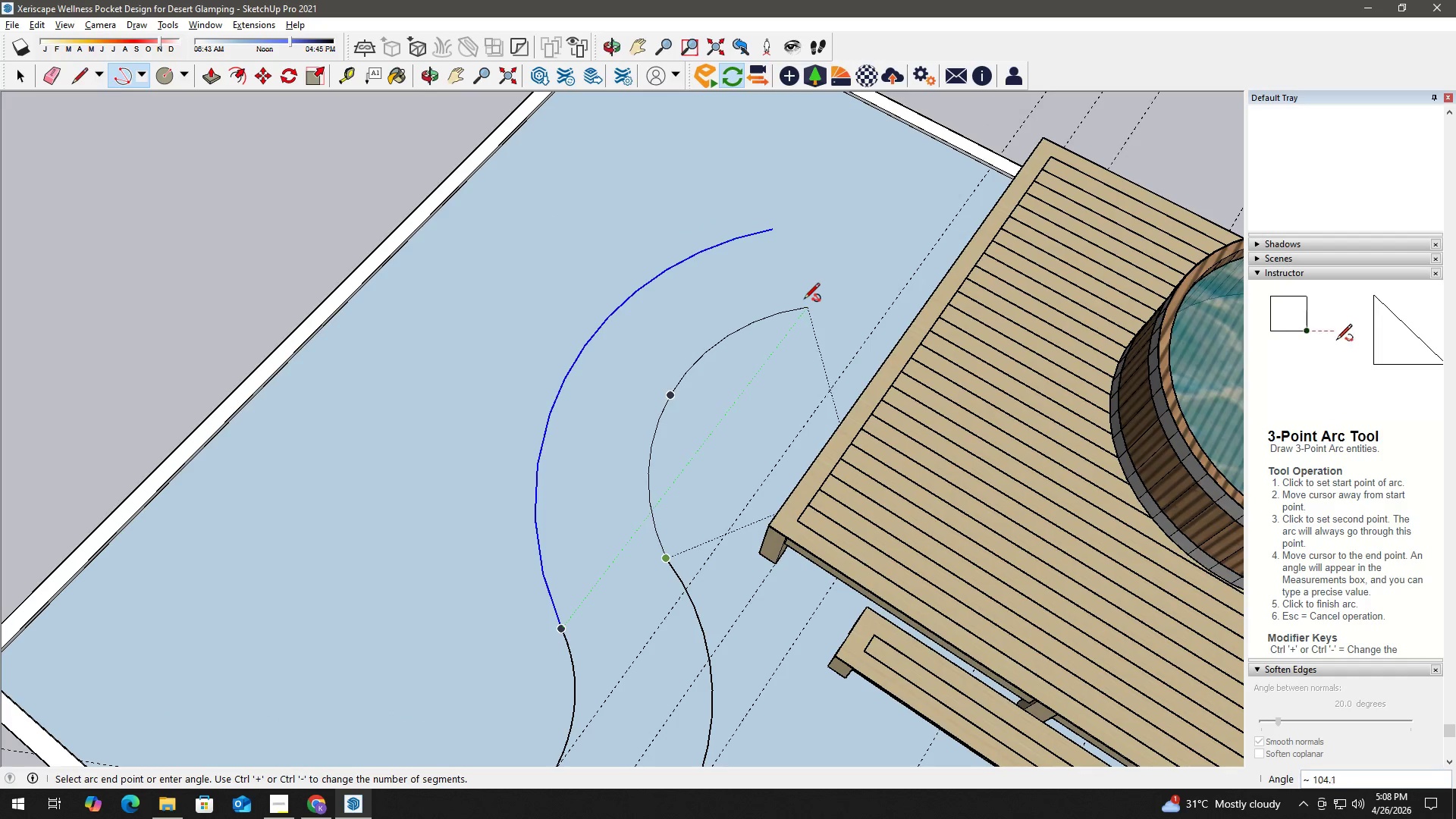 
left_click([799, 300])
 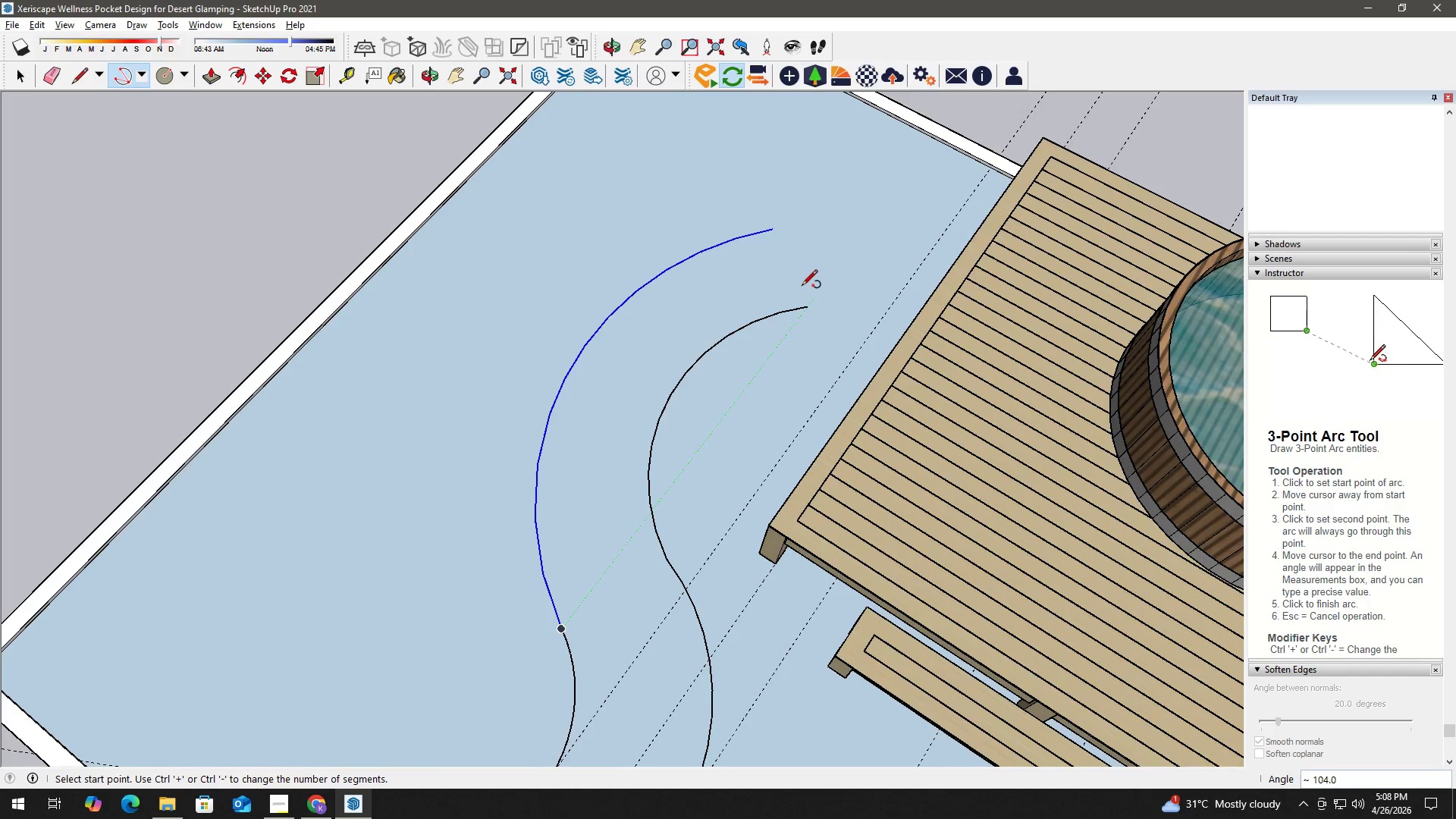 
key(Escape)
 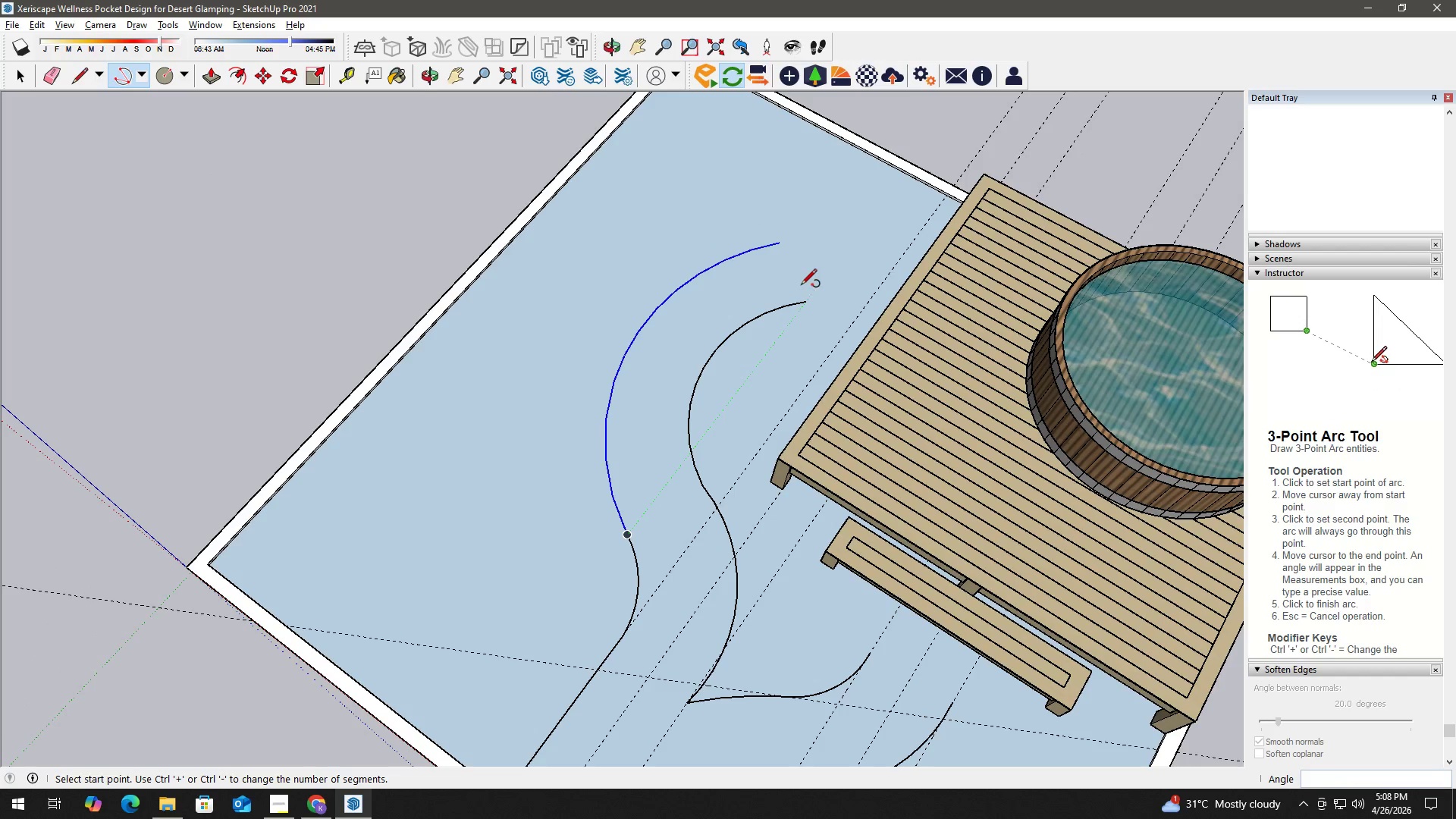 
key(Space)
 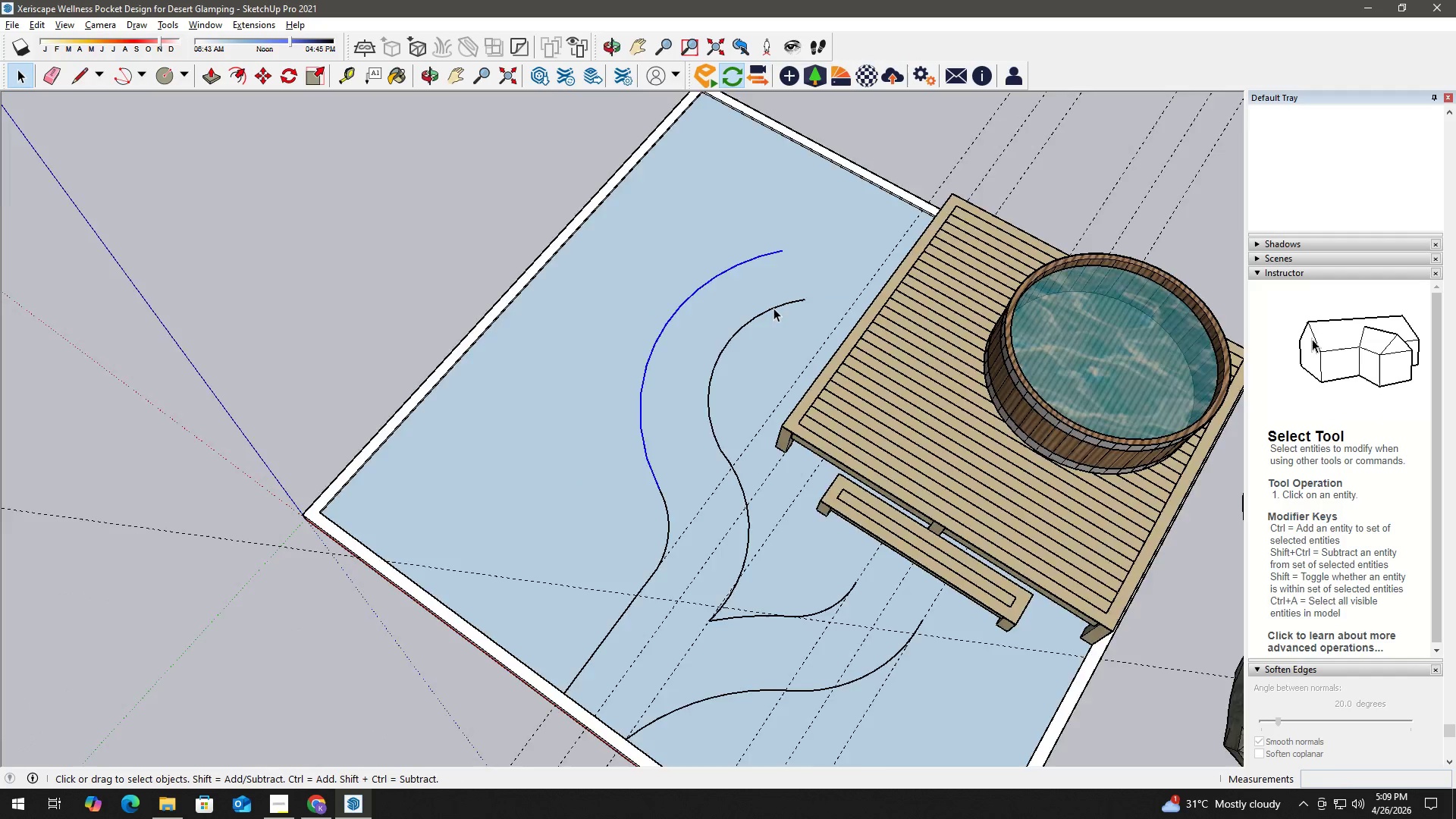 
key(Escape)
 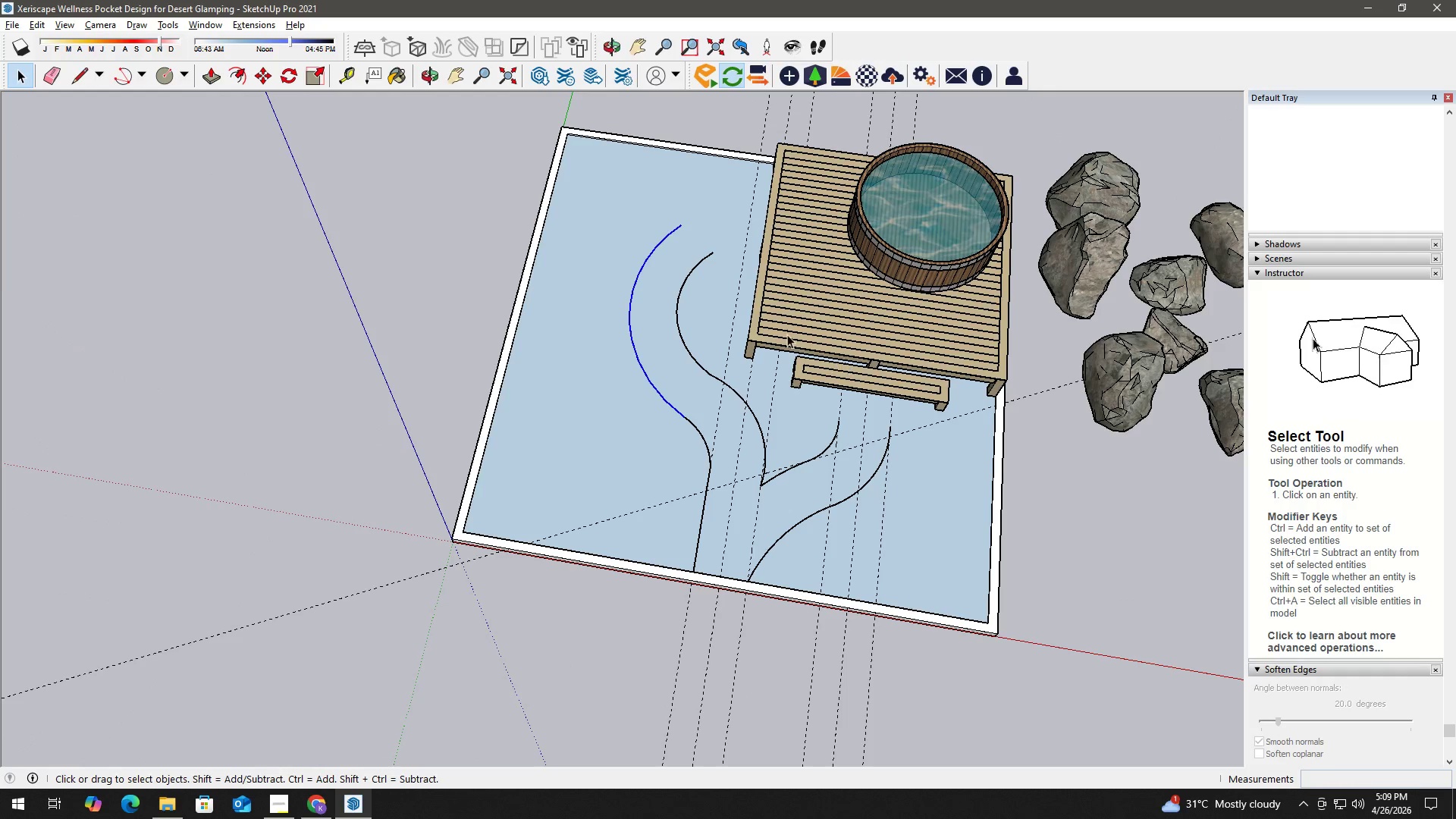 
key(H)
 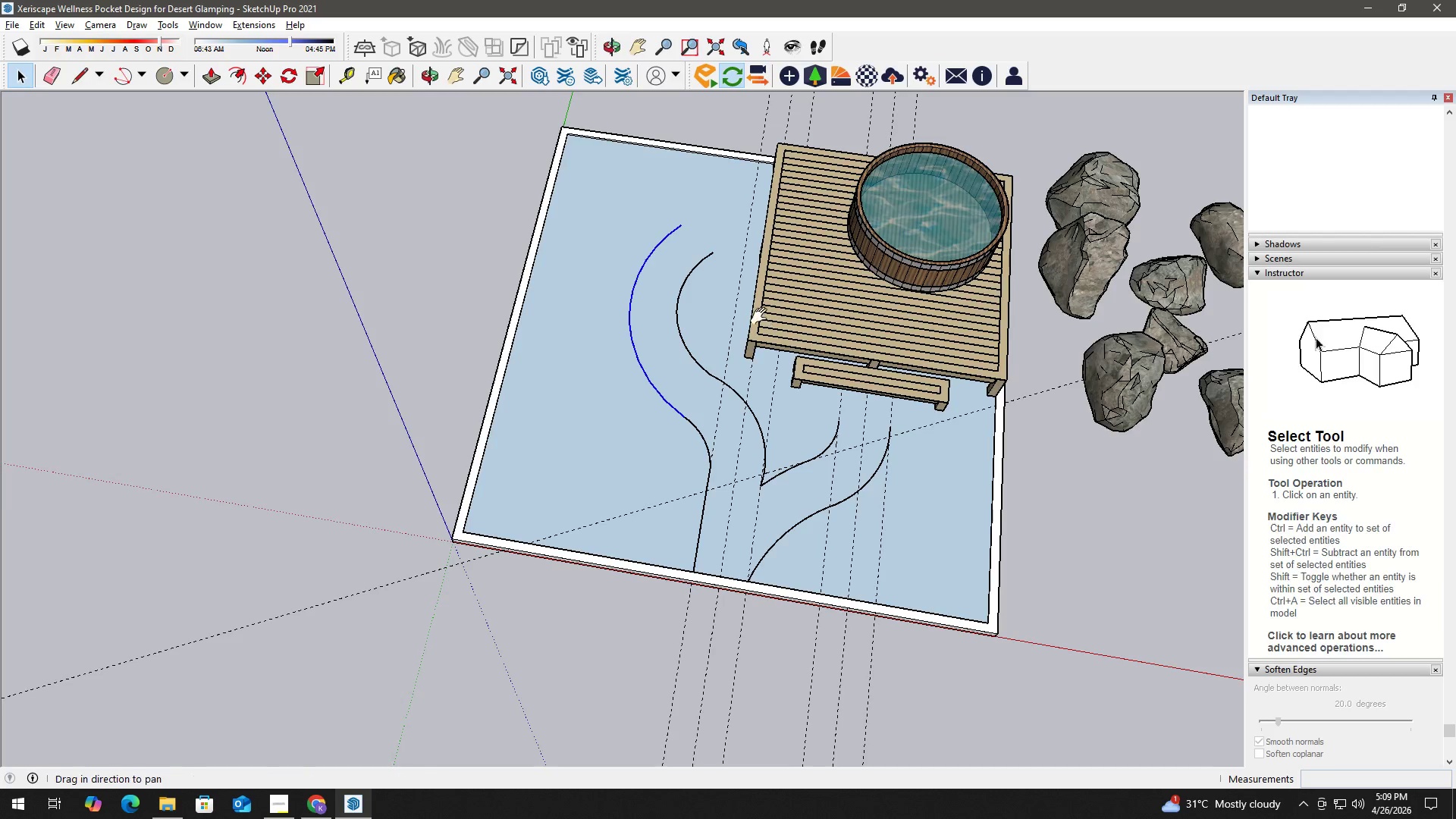 
left_click_drag(start_coordinate=[760, 316], to_coordinate=[814, 472])
 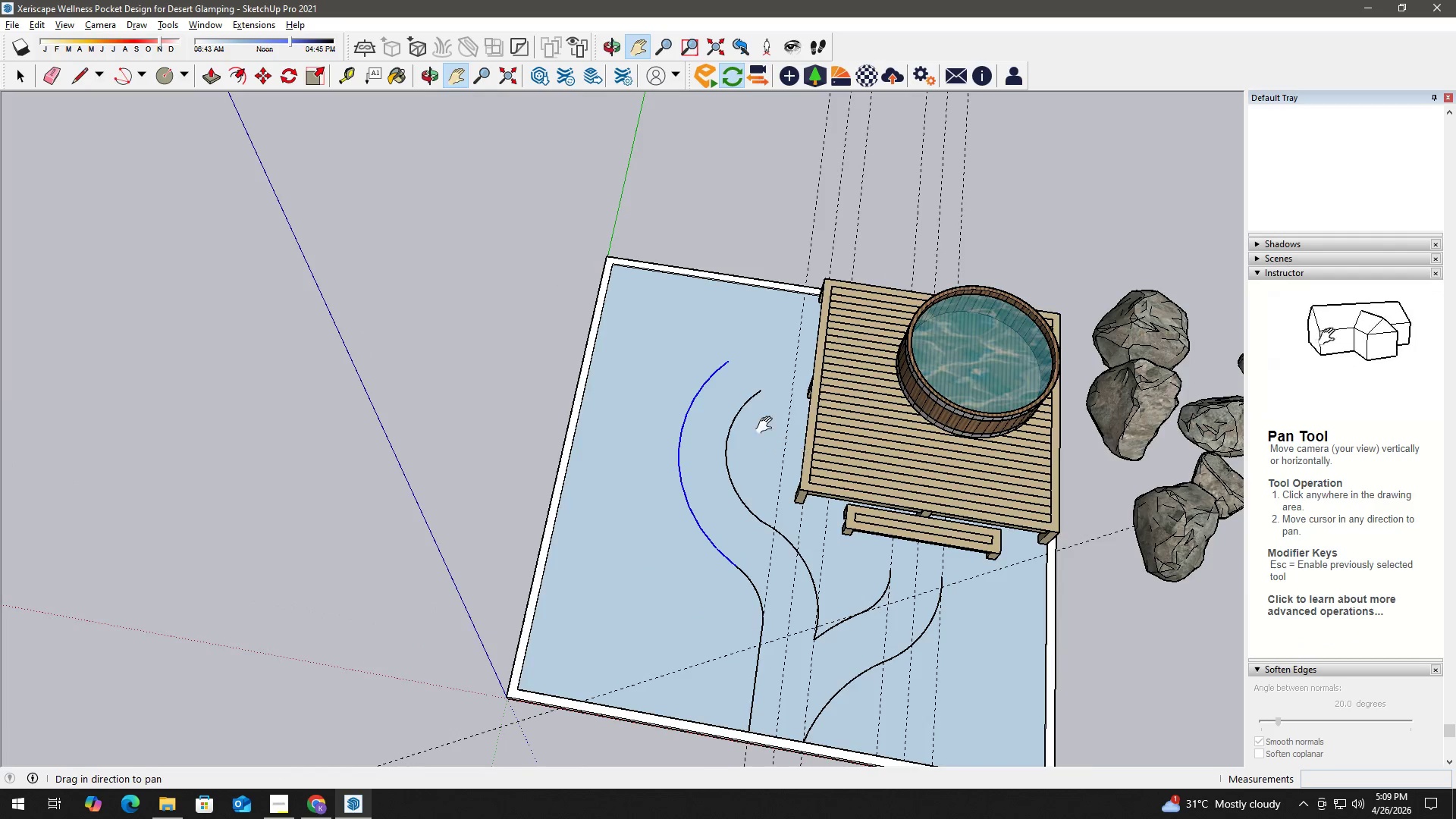 
key(Space)
 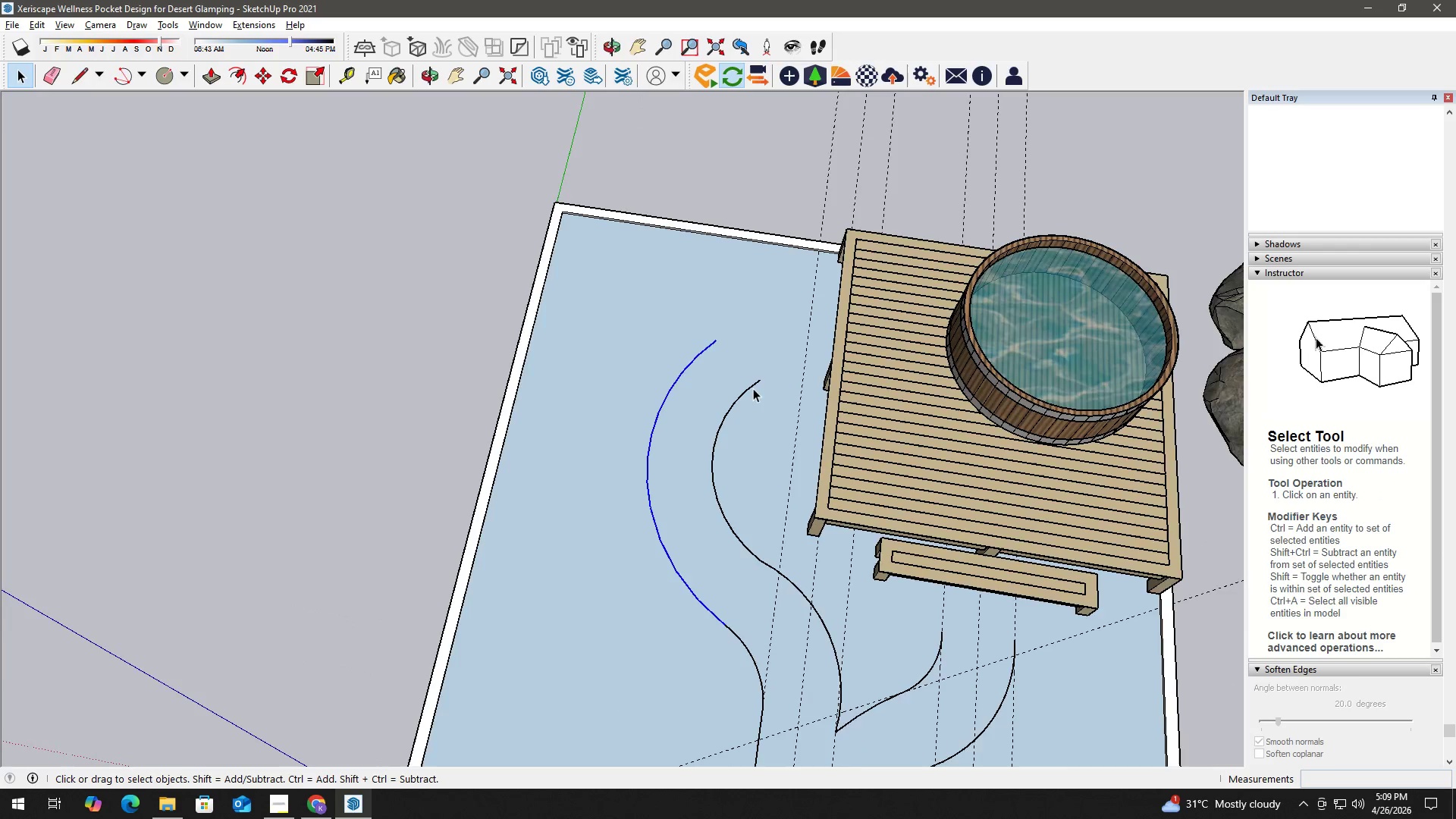 
key(L)
 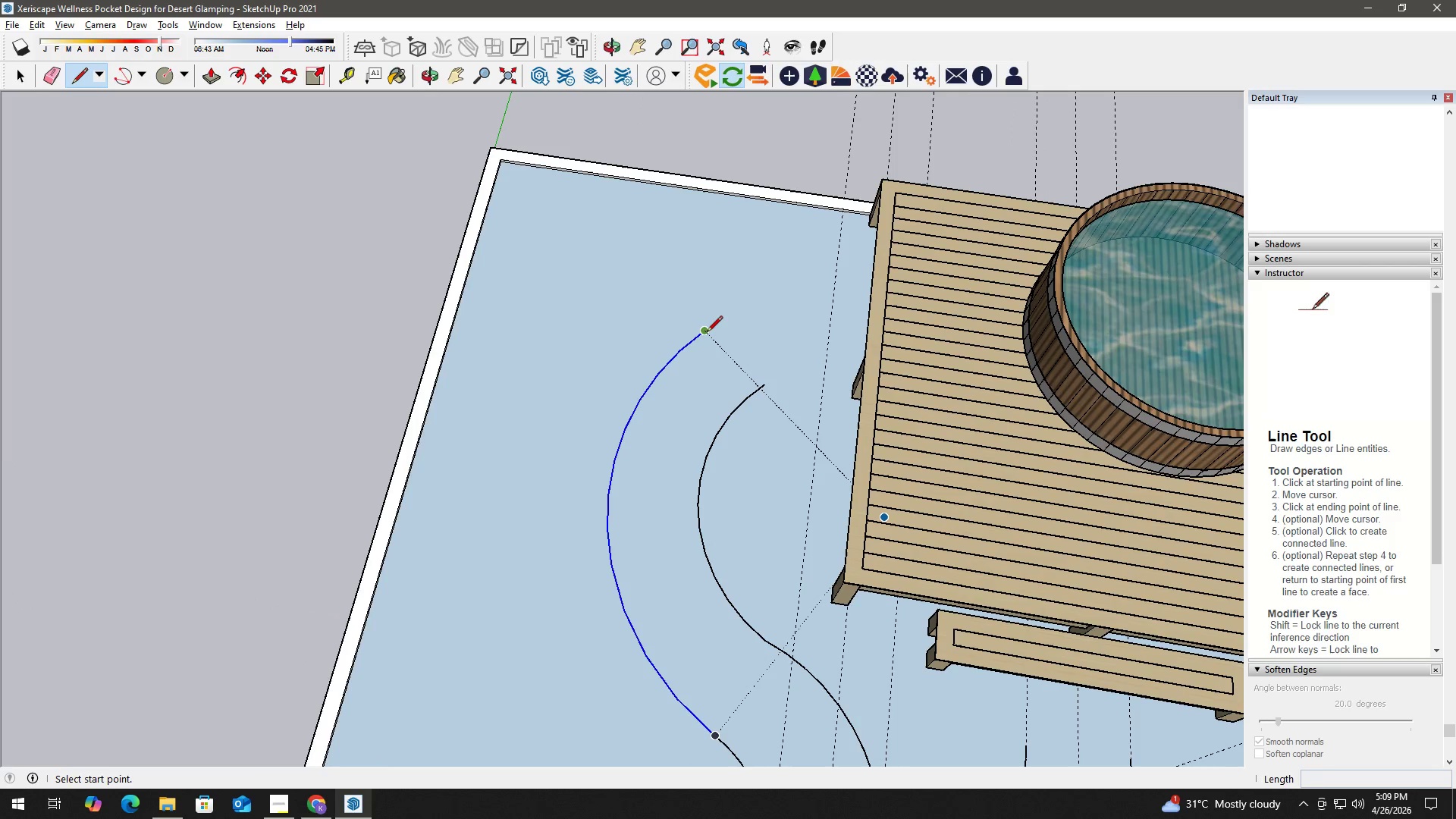 
left_click([707, 332])
 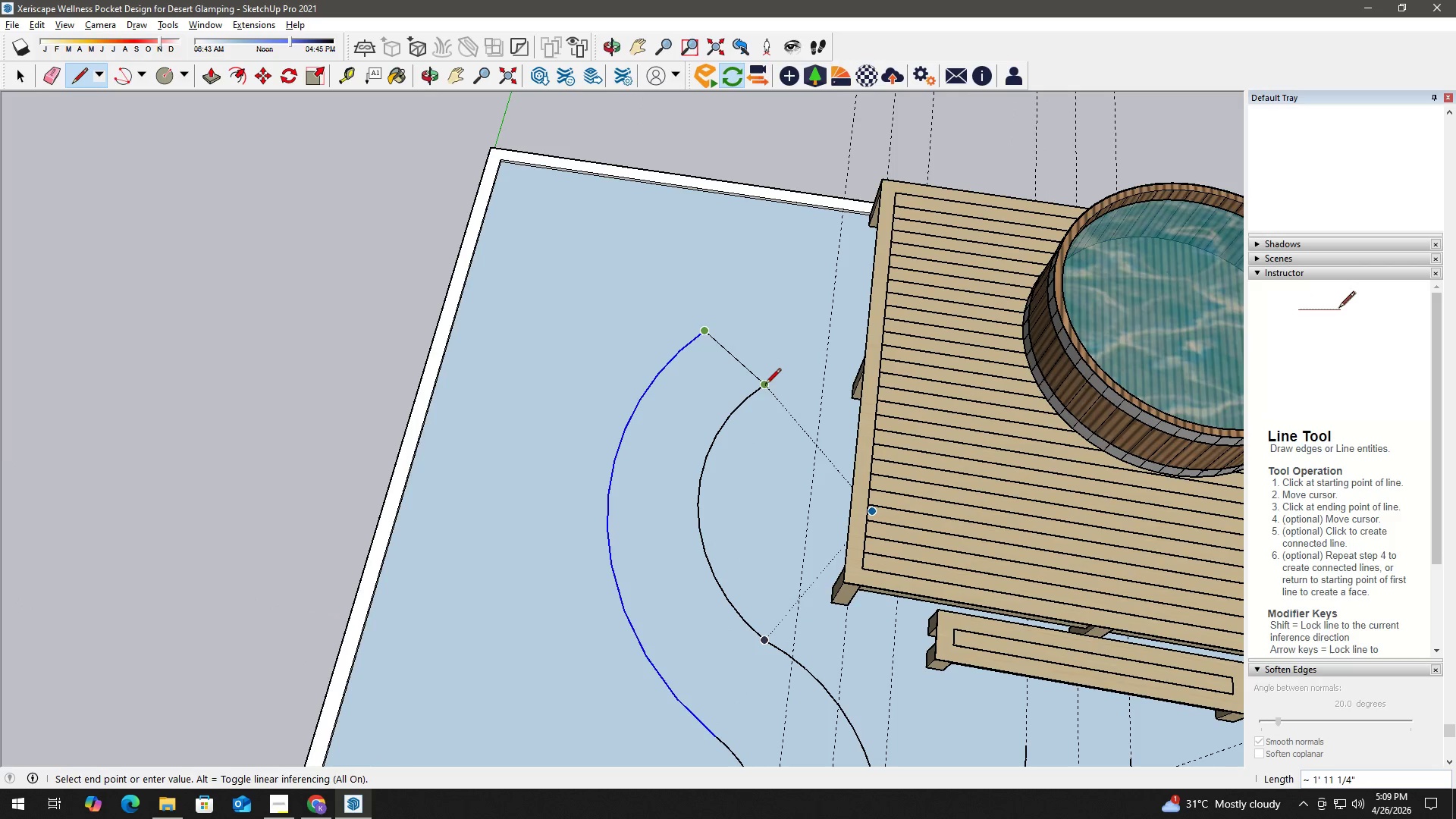 
hold_key(key=Space, duration=4.67)
 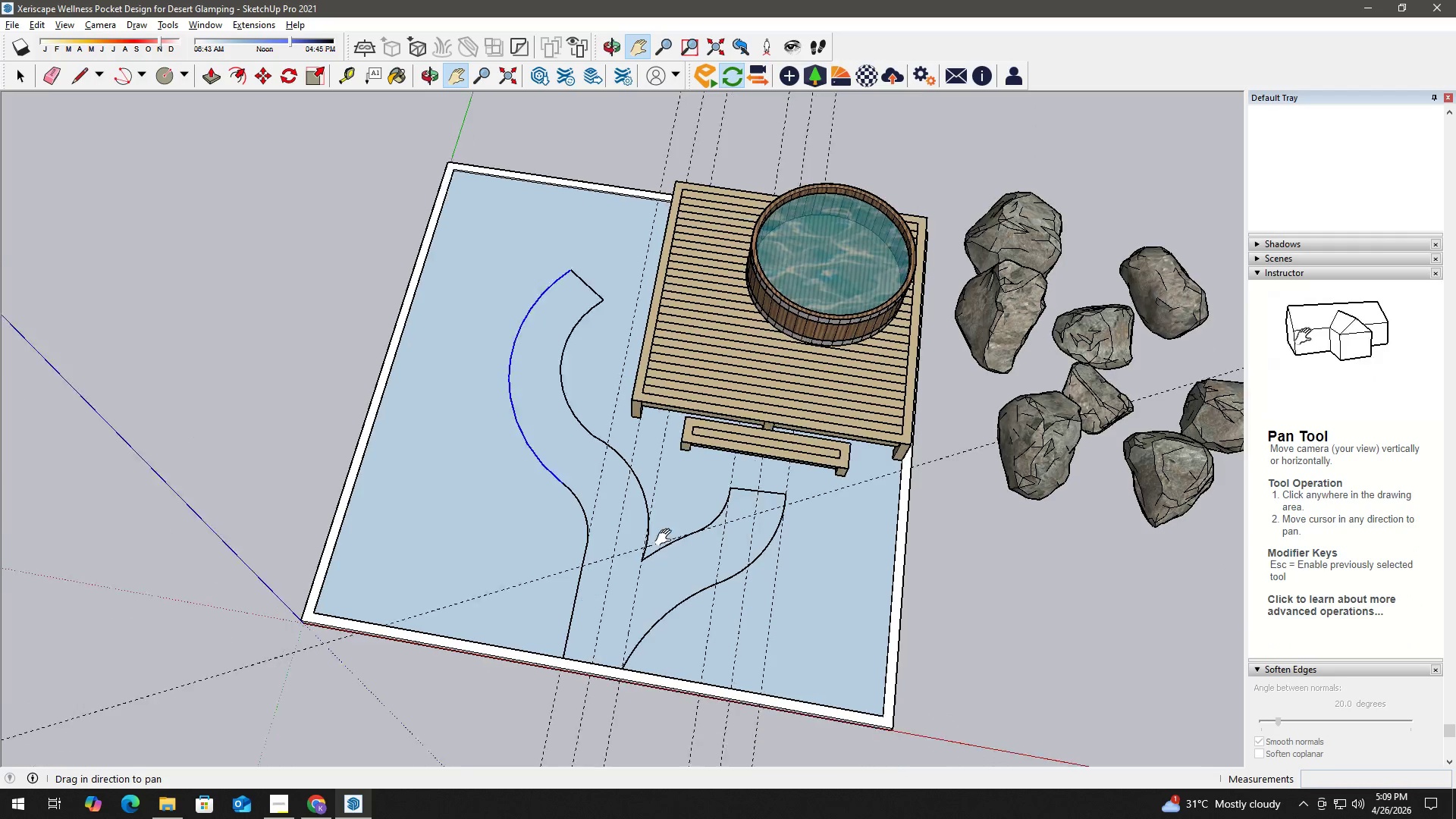 
key(H)
 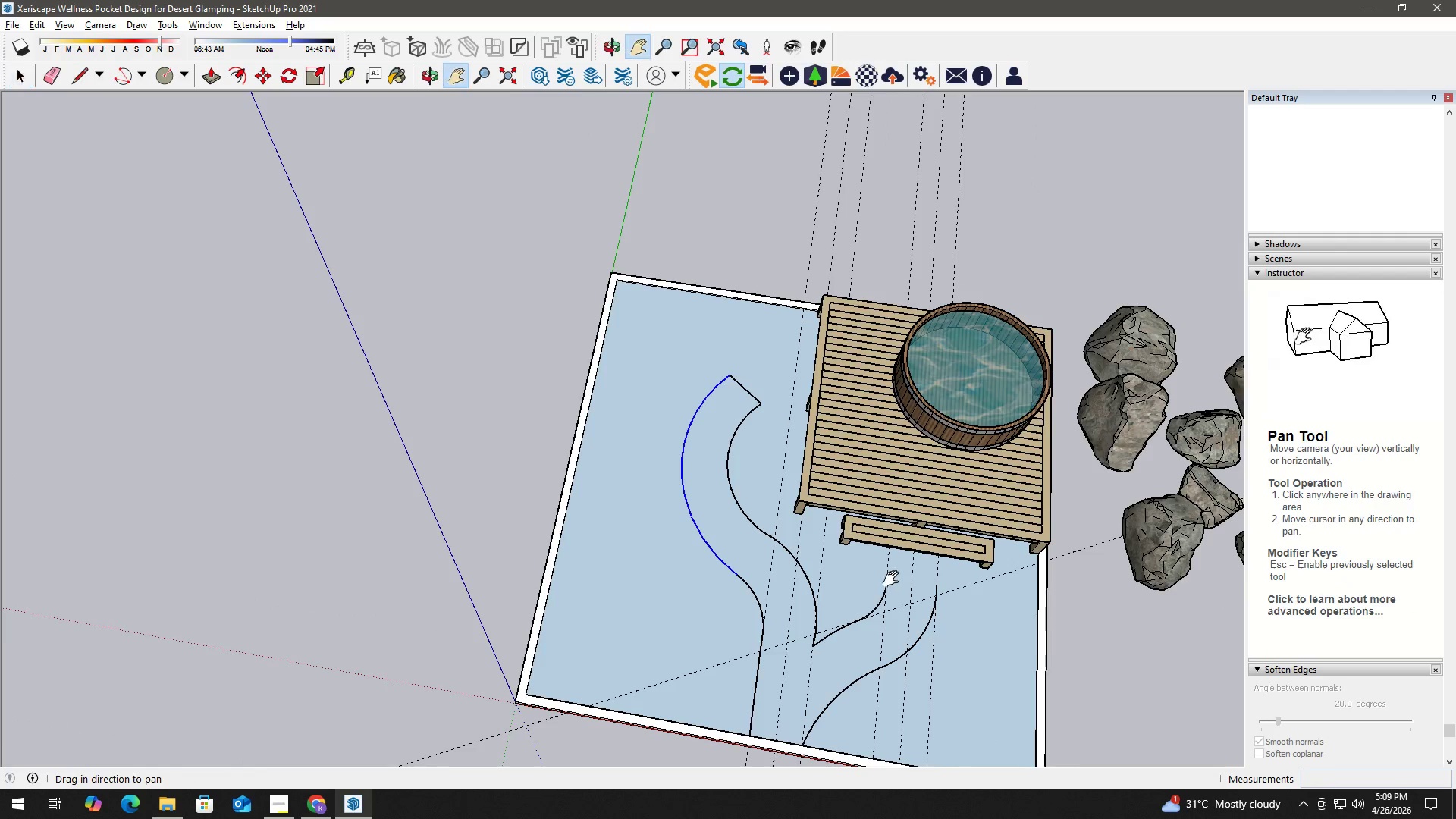 
left_click_drag(start_coordinate=[894, 579], to_coordinate=[747, 522])
 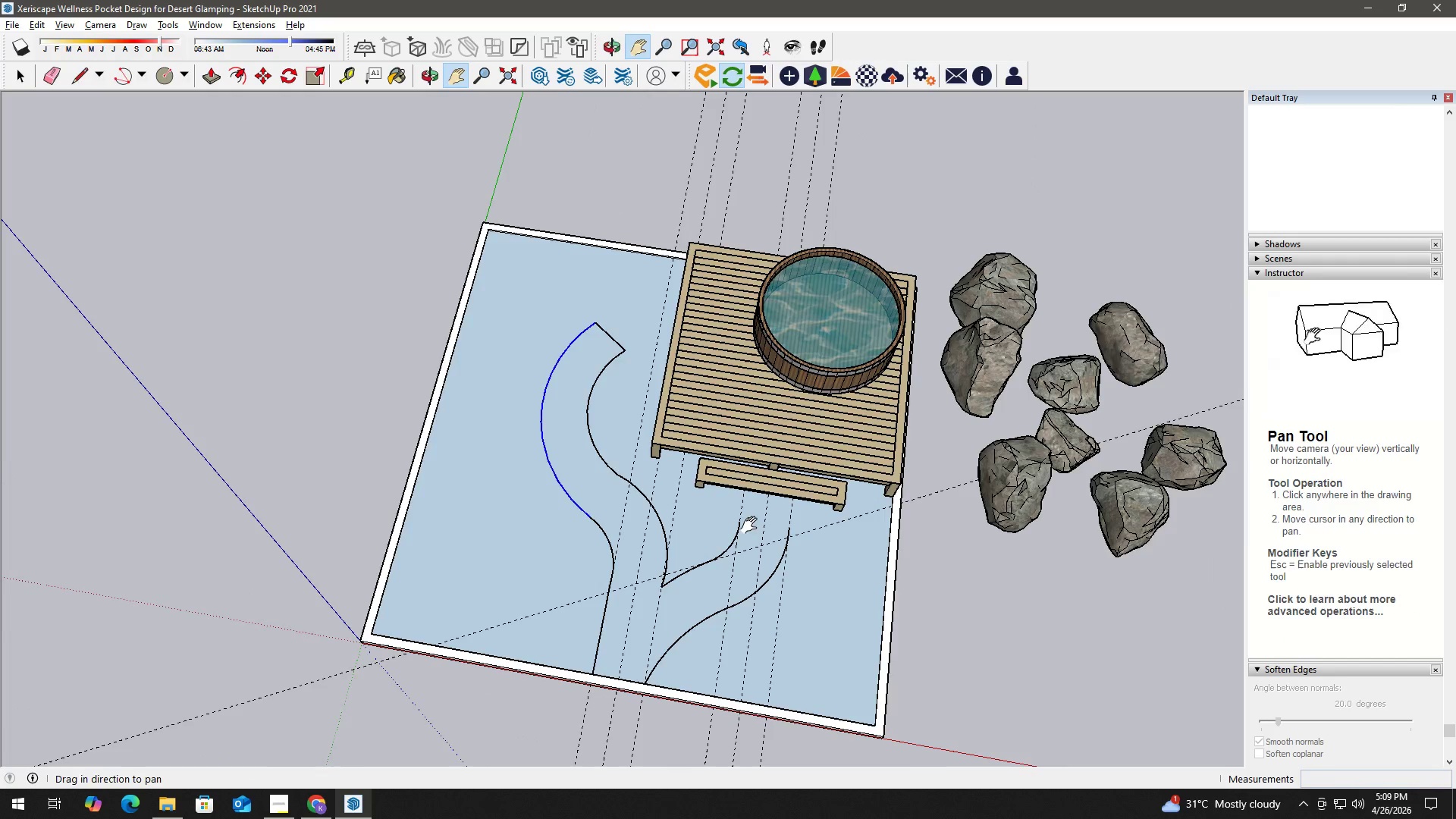 
key(L)